 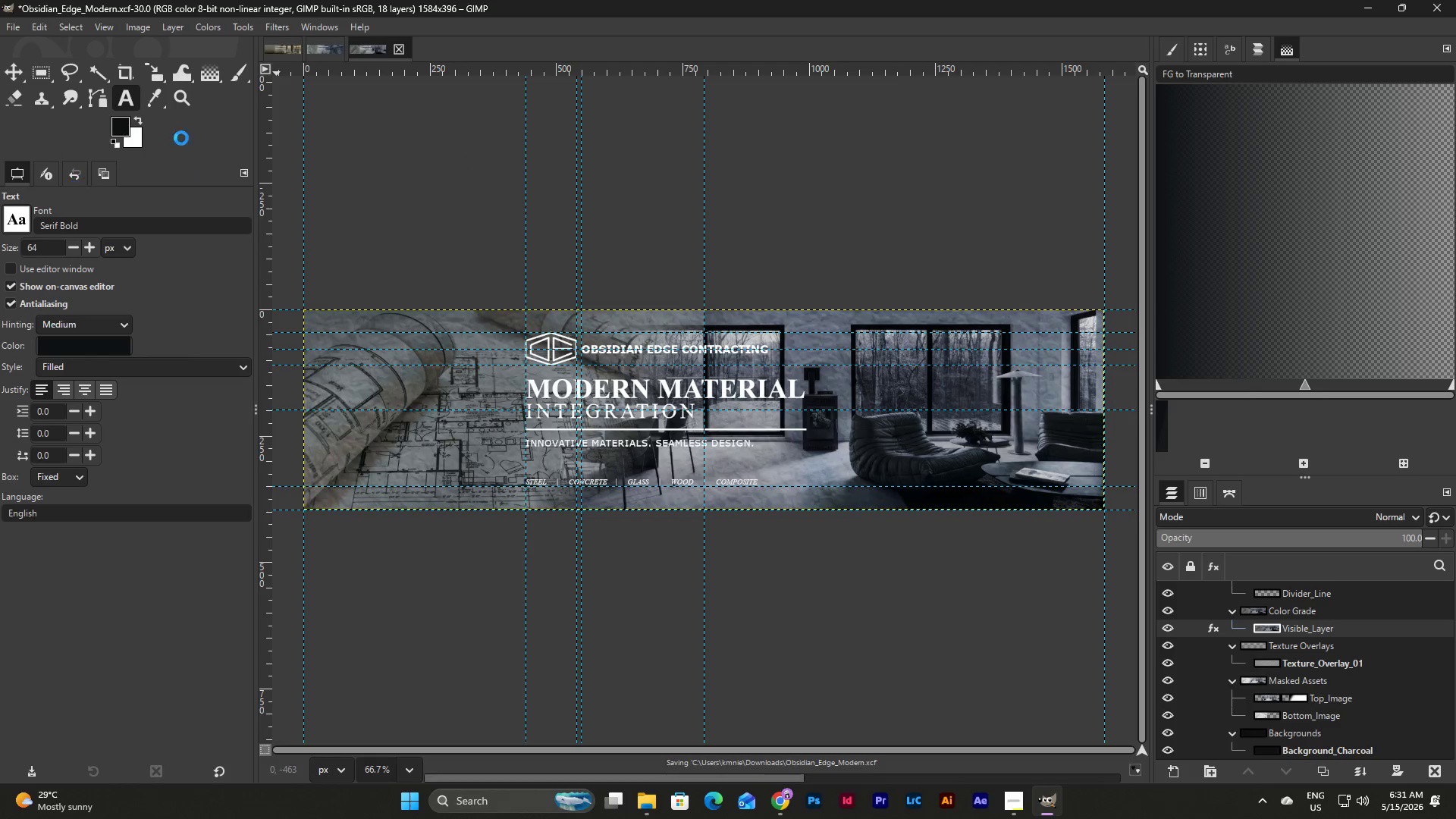 
left_click([369, 50])
 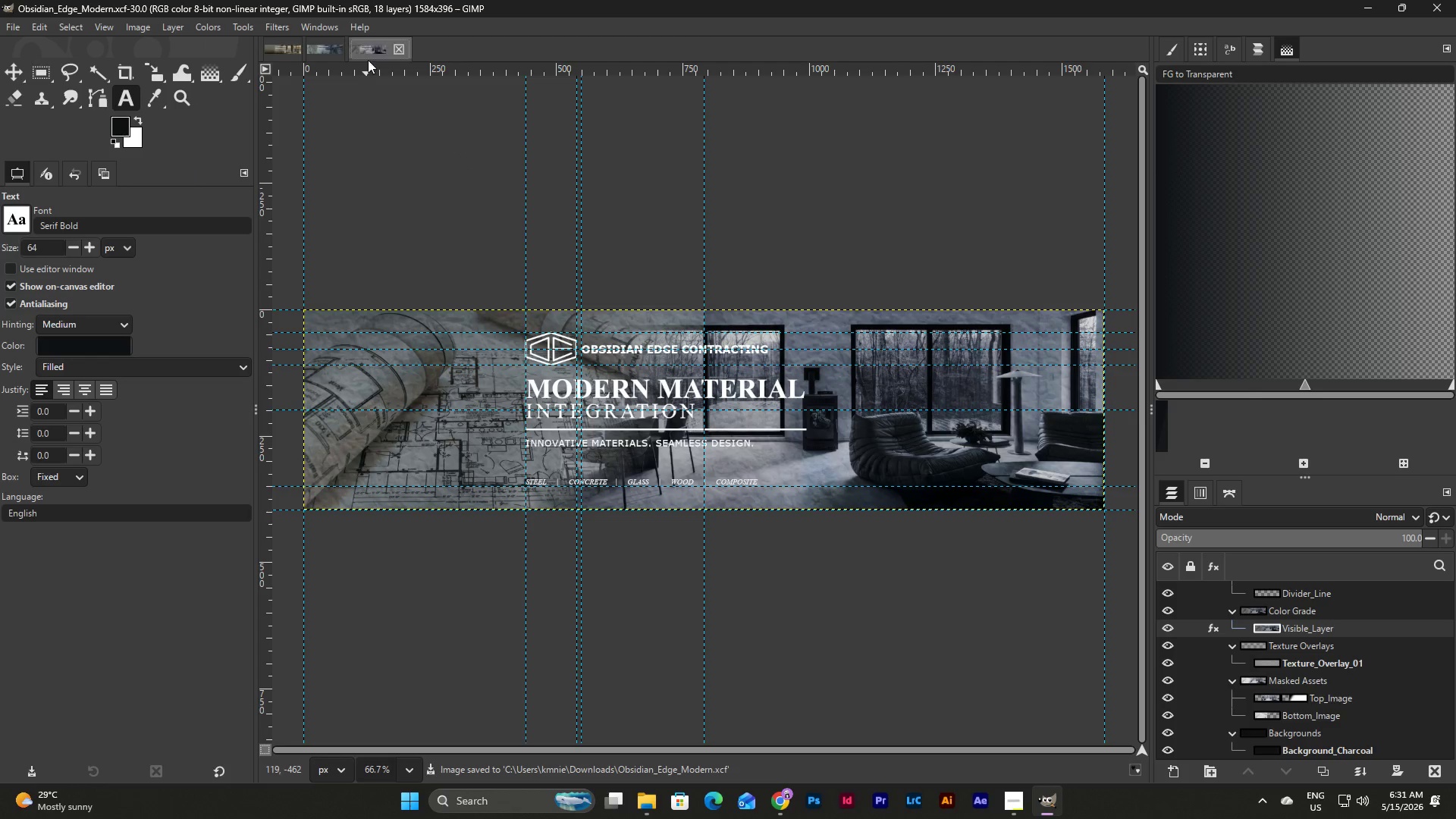 
left_click([375, 46])
 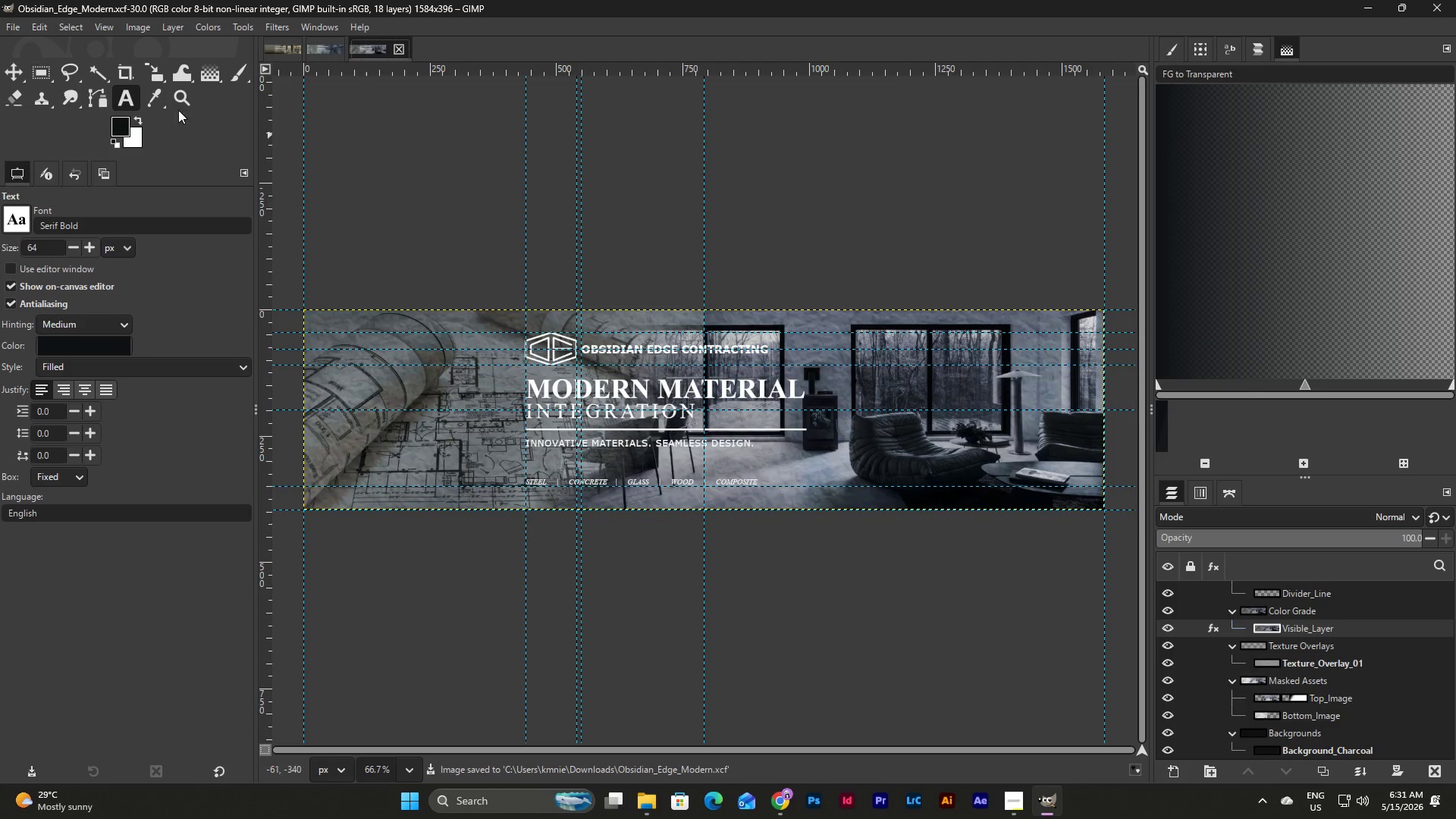 
left_click([14, 30])
 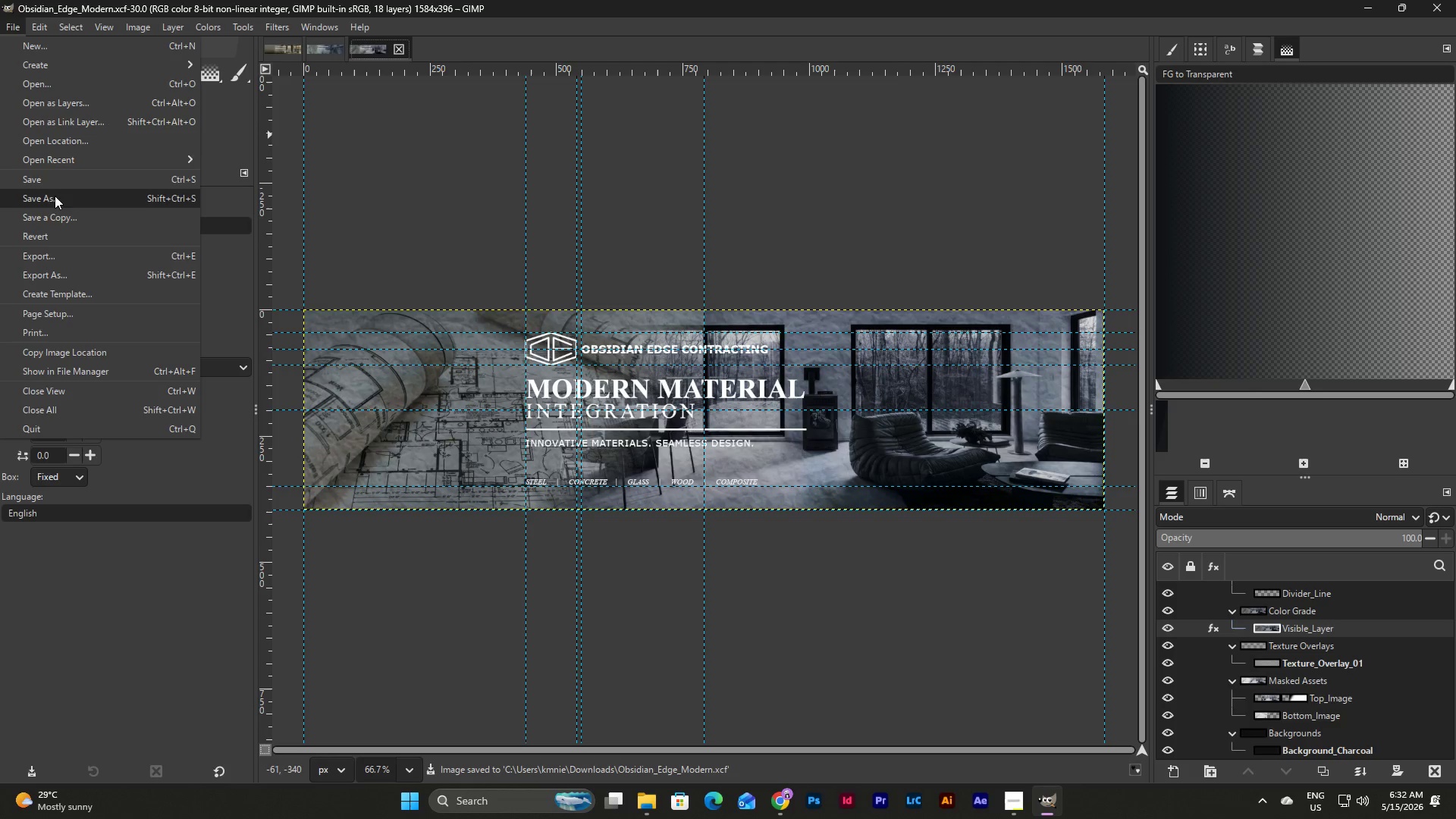 
left_click([52, 178])
 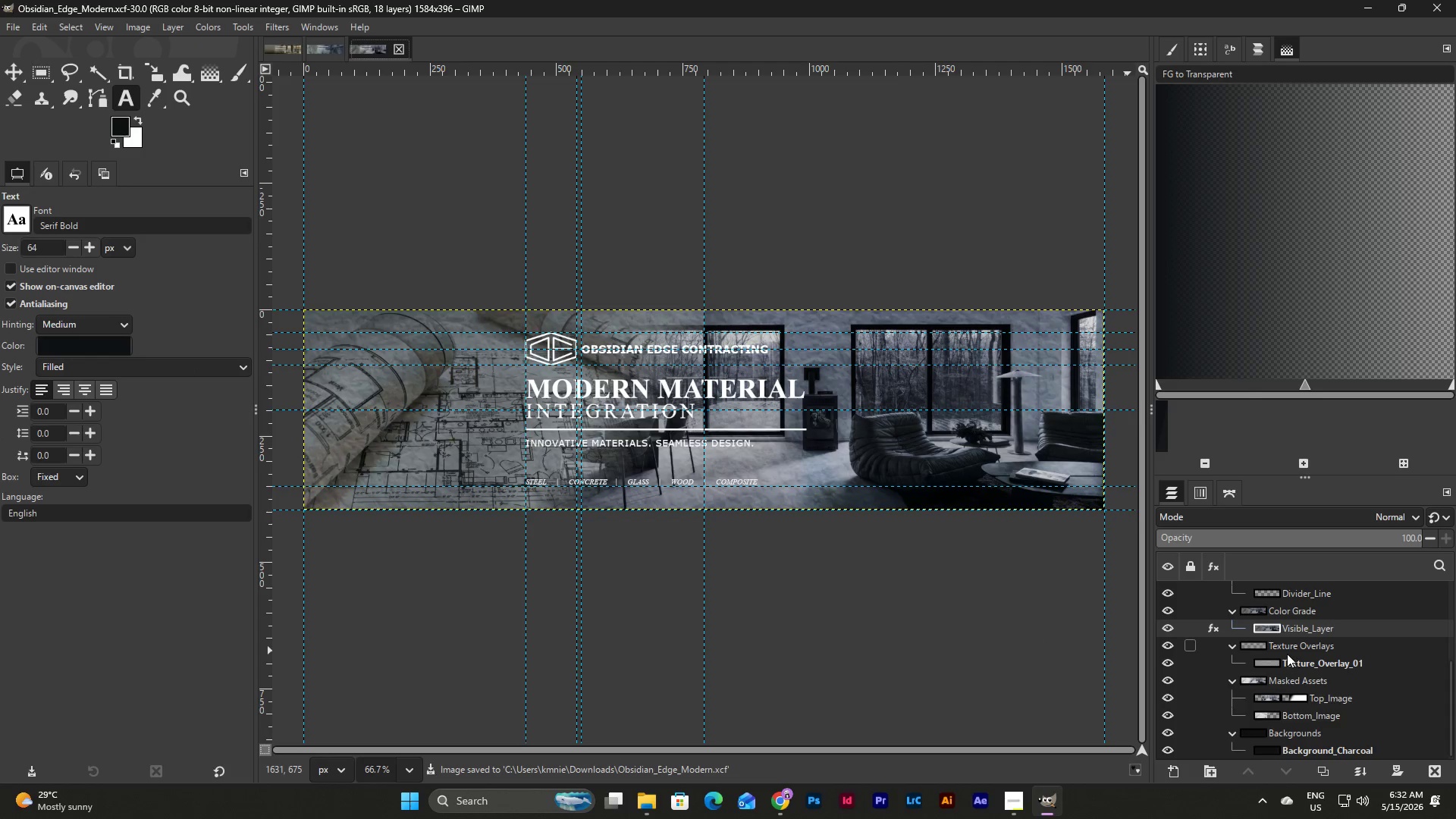 
left_click([312, 52])
 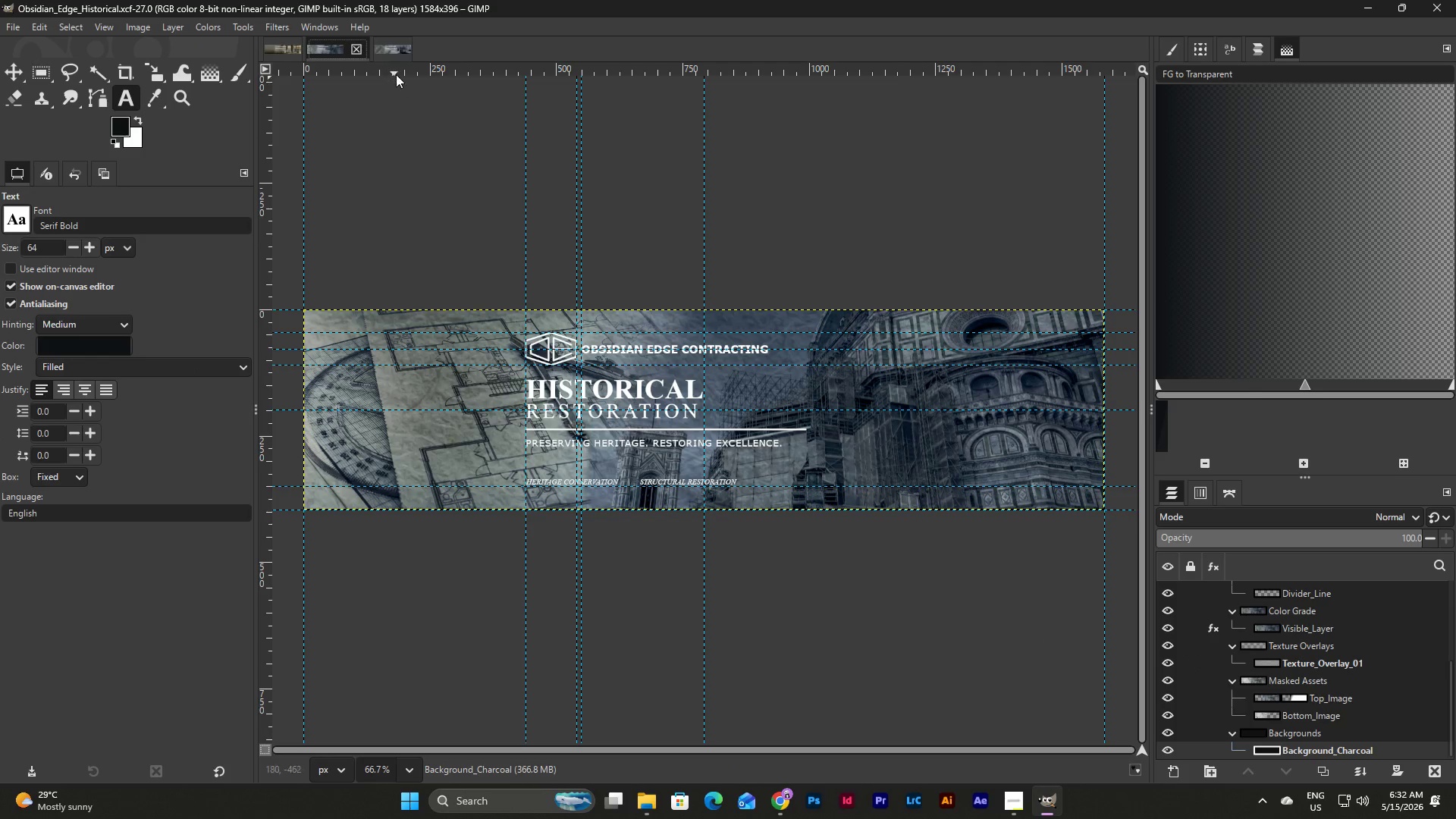 
left_click([399, 55])
 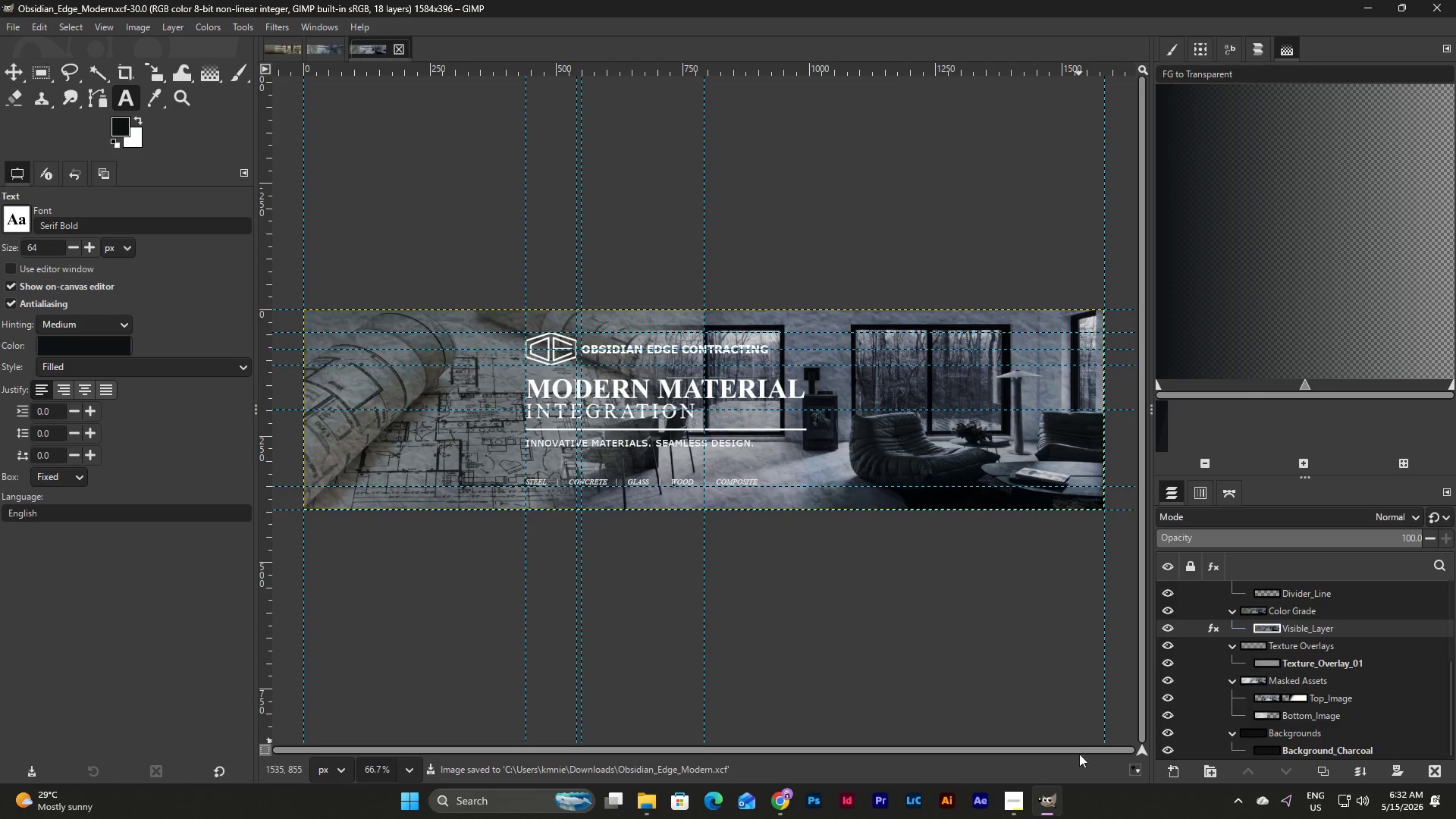 
left_click([1015, 800])